 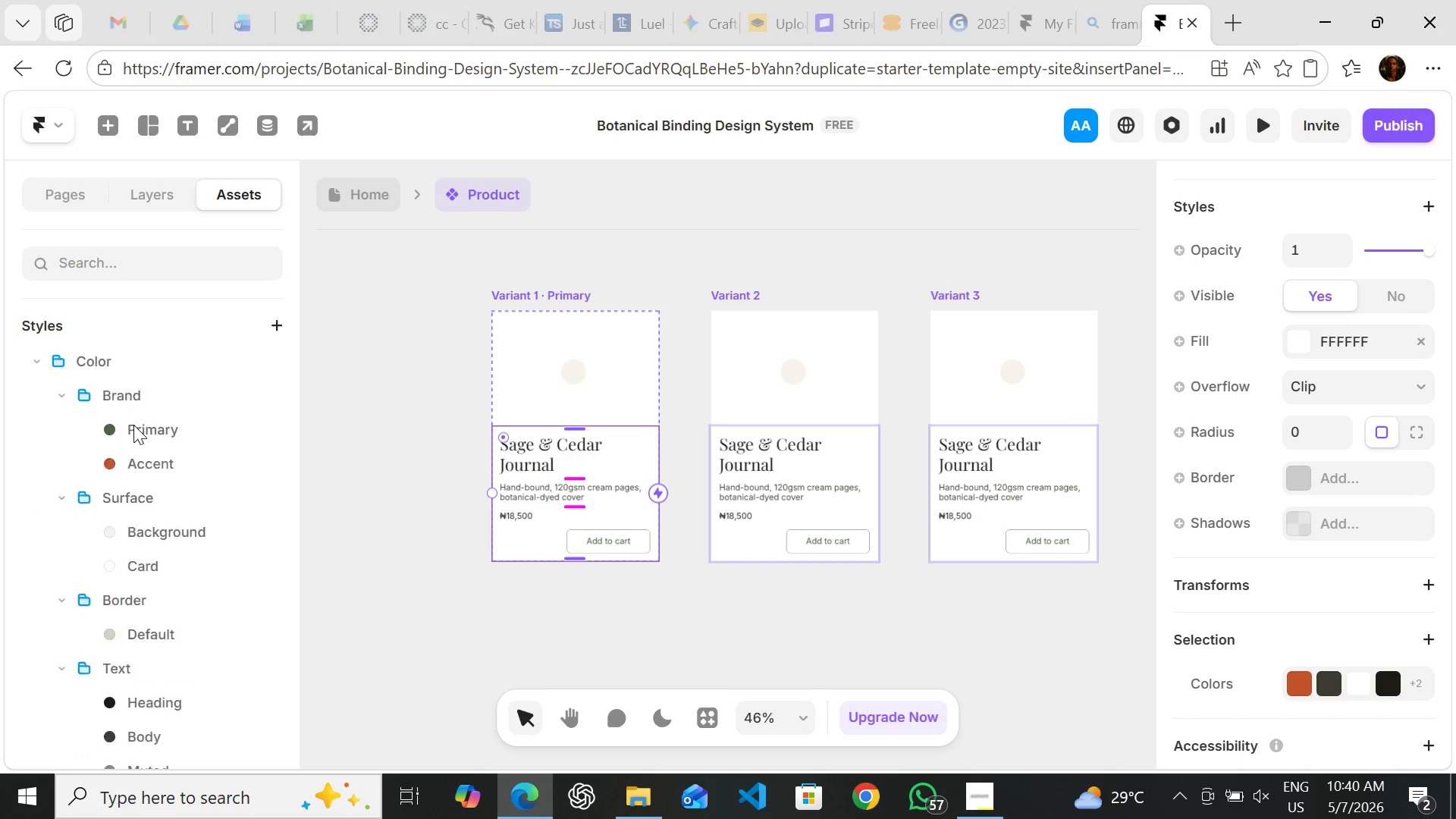 
left_click([40, 479])
 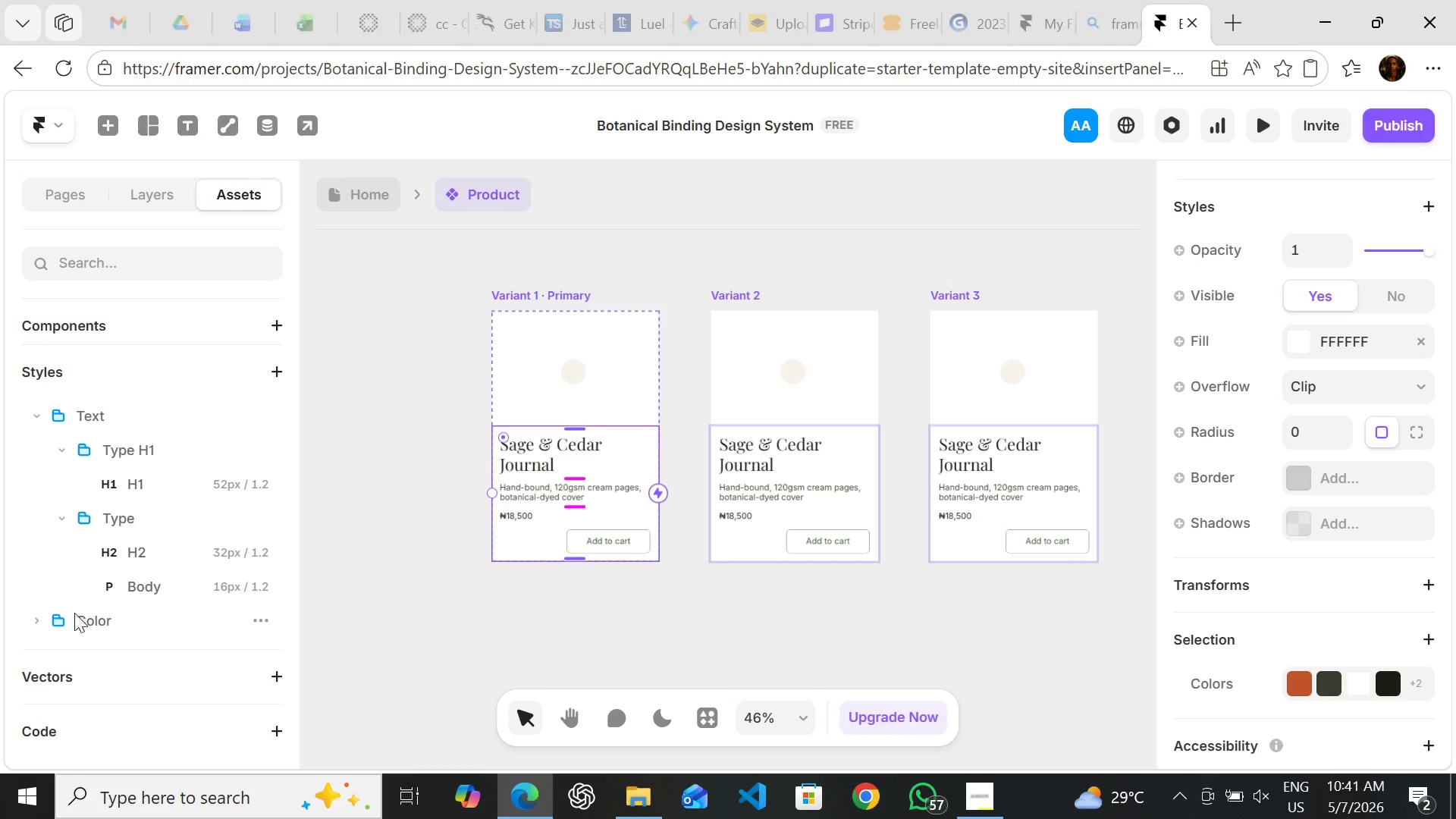 
left_click([36, 621])
 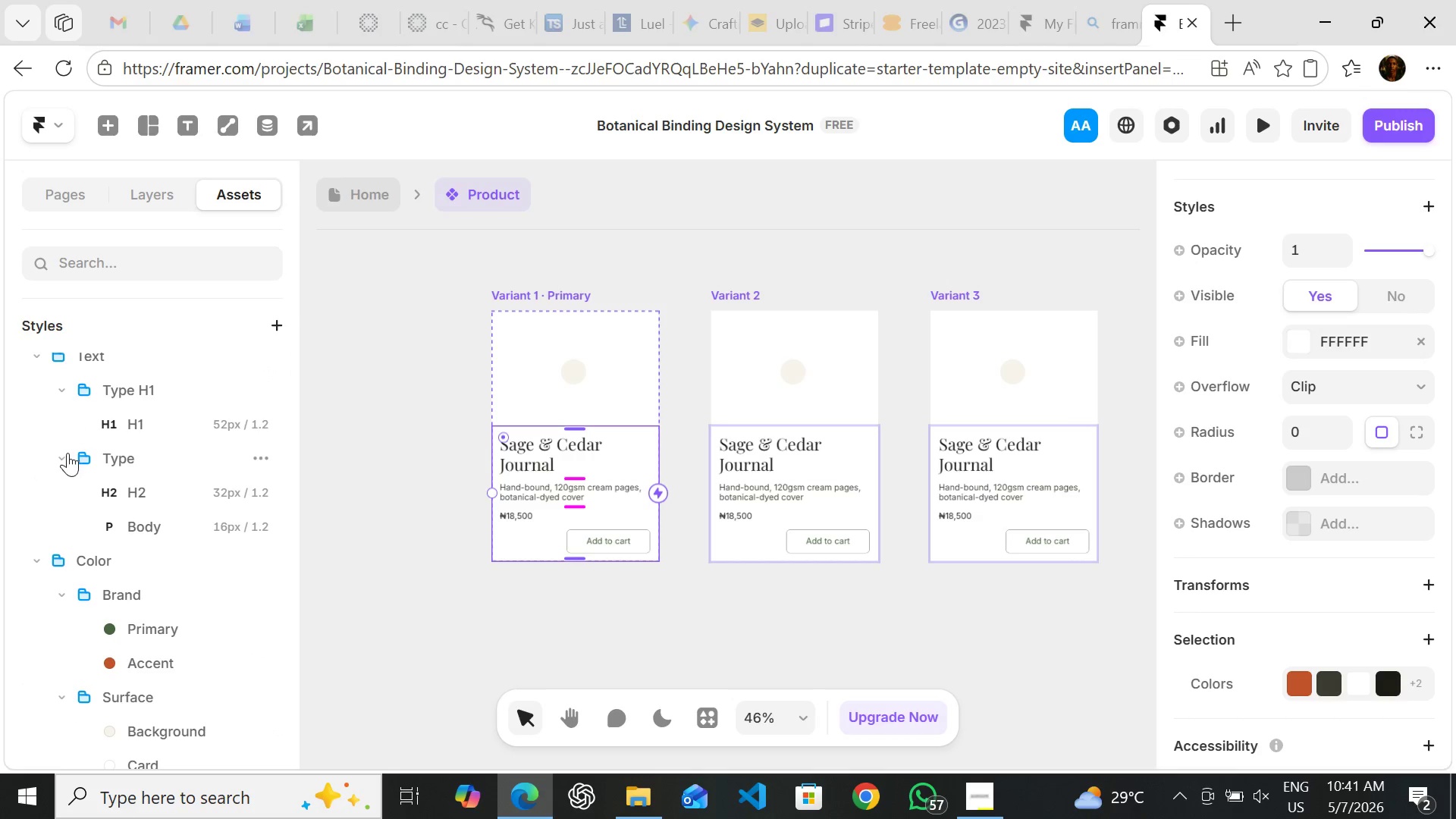 
left_click([59, 453])
 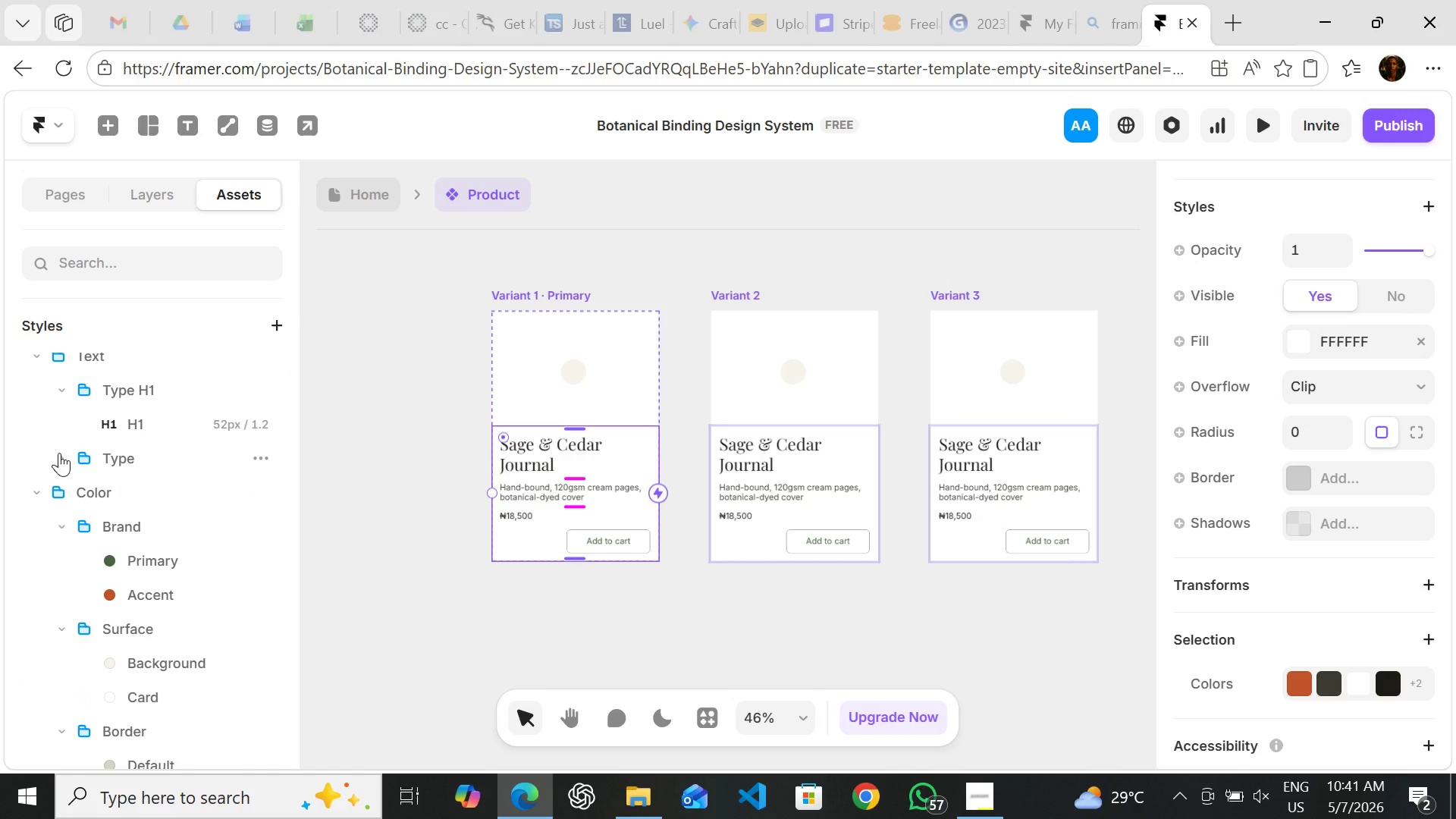 
left_click([59, 453])
 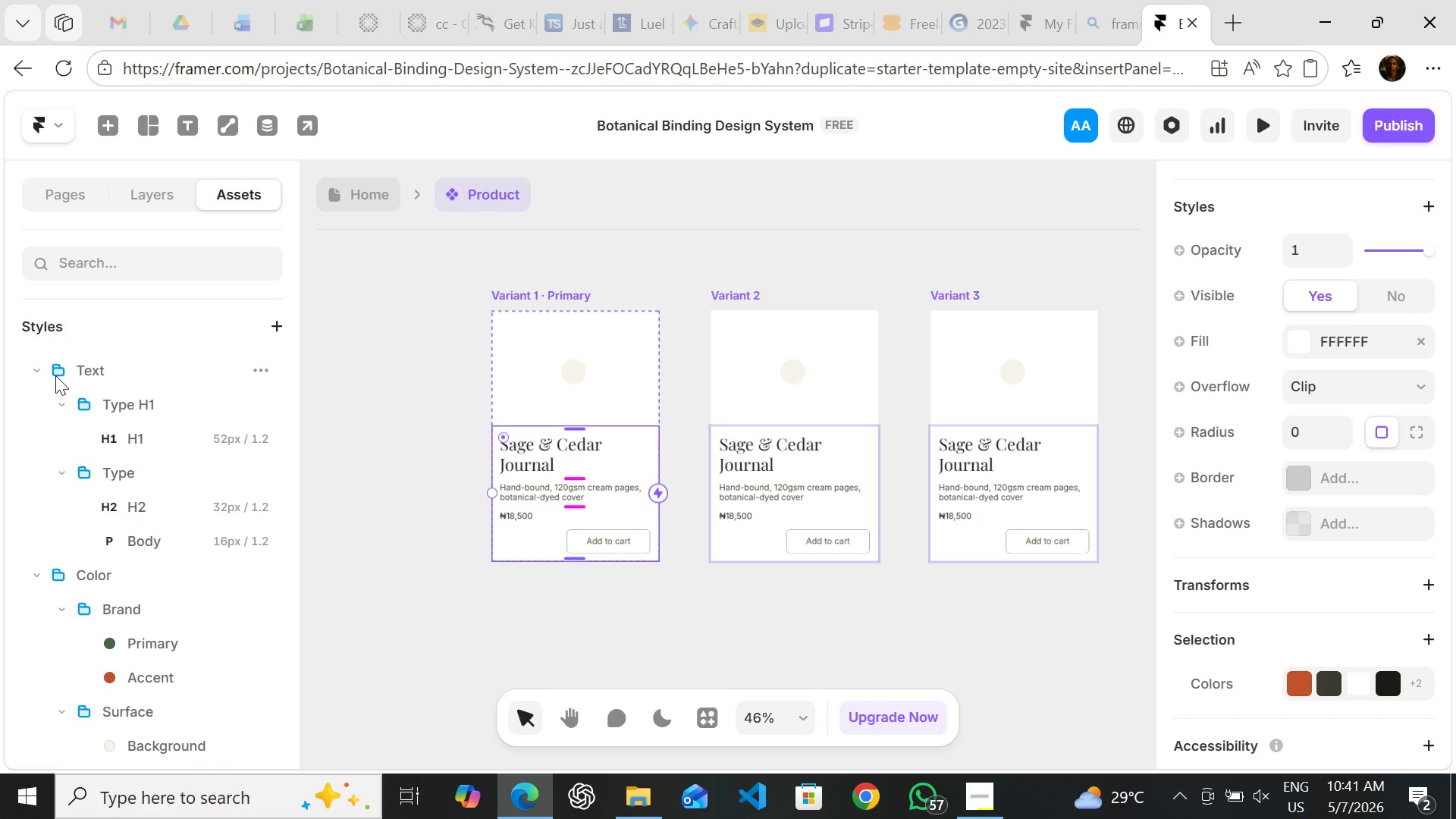 
wait(11.58)
 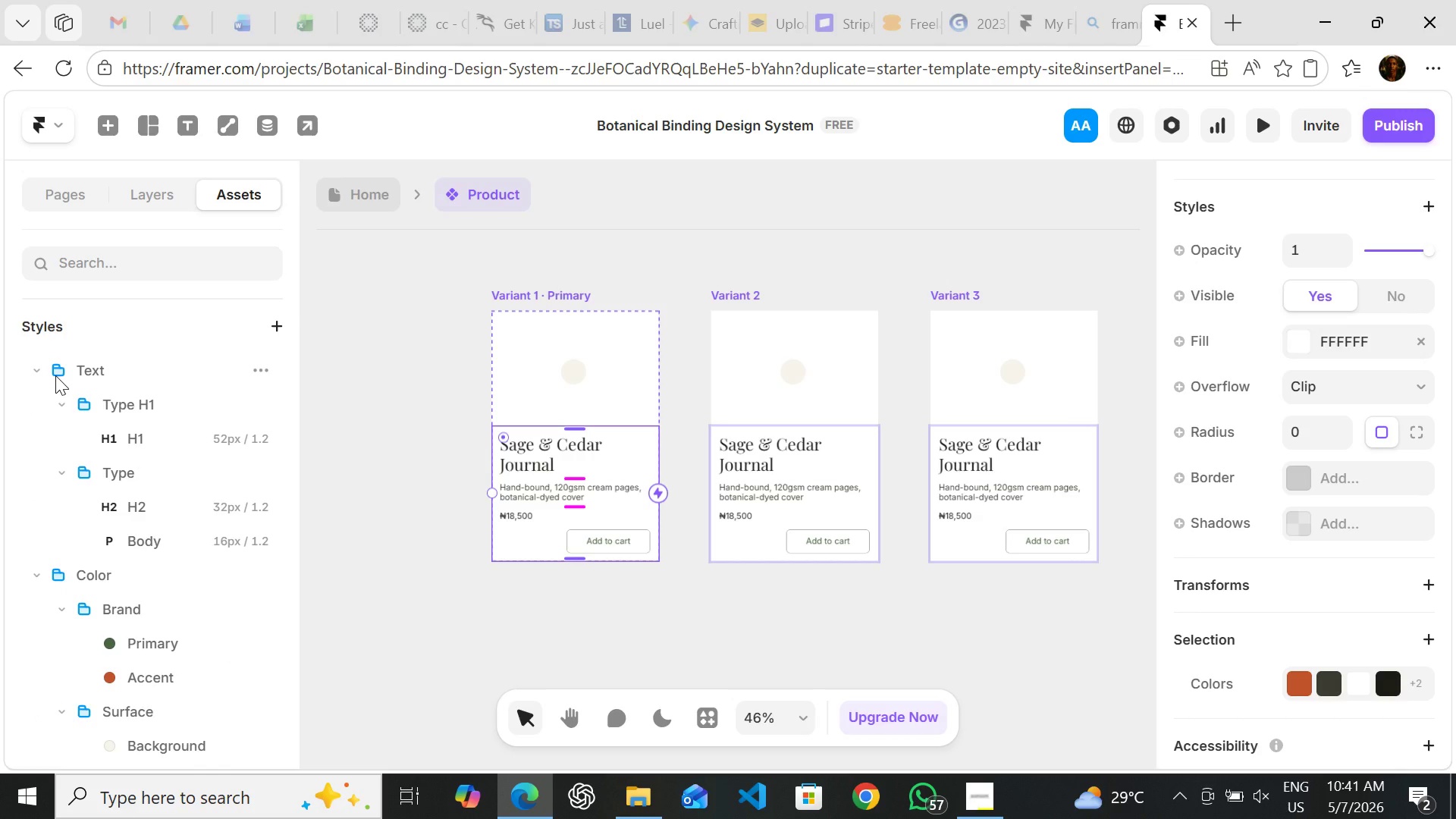 
left_click([981, 798])